 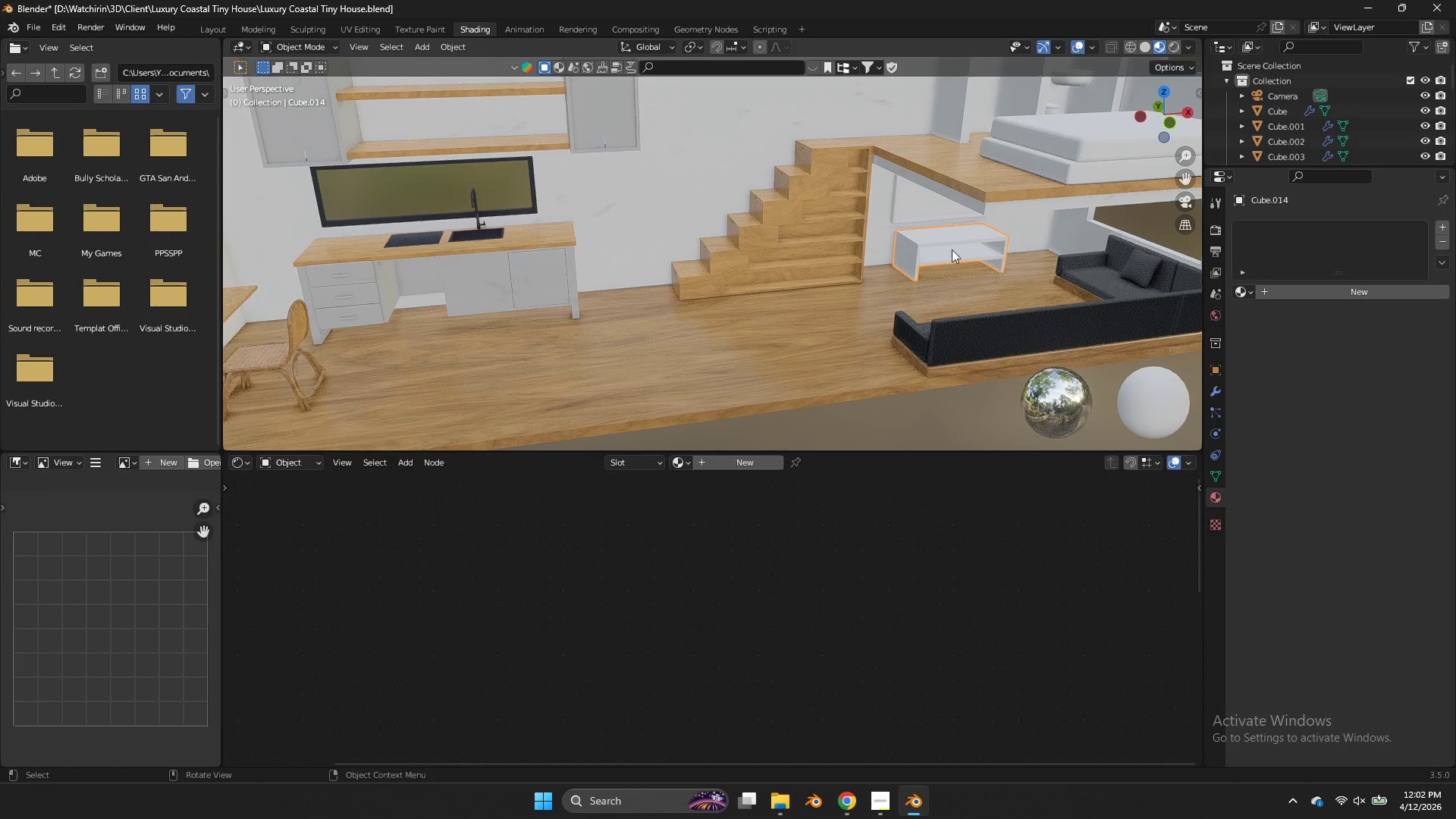 
left_click([1237, 290])
 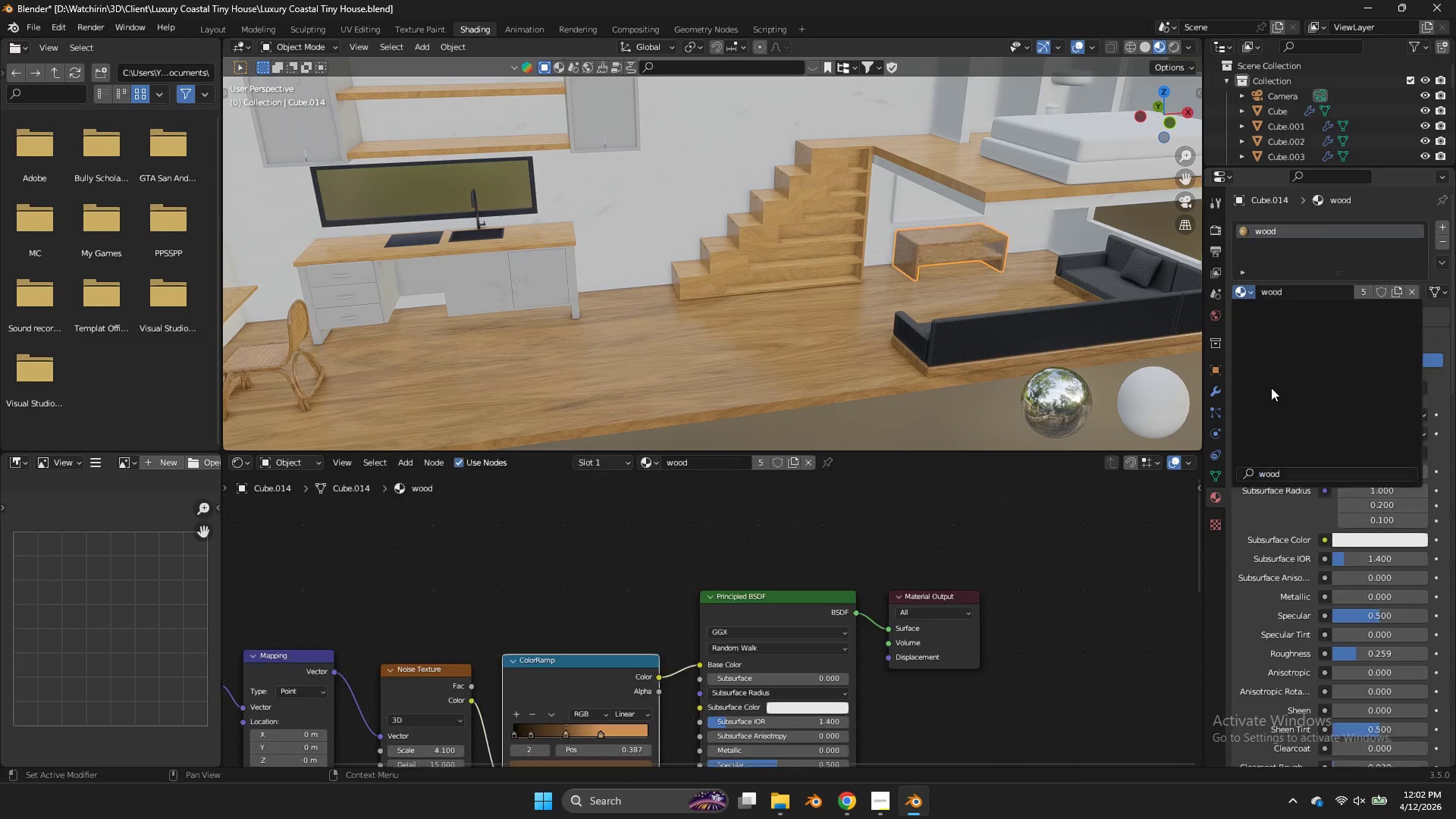 
double_click([993, 264])
 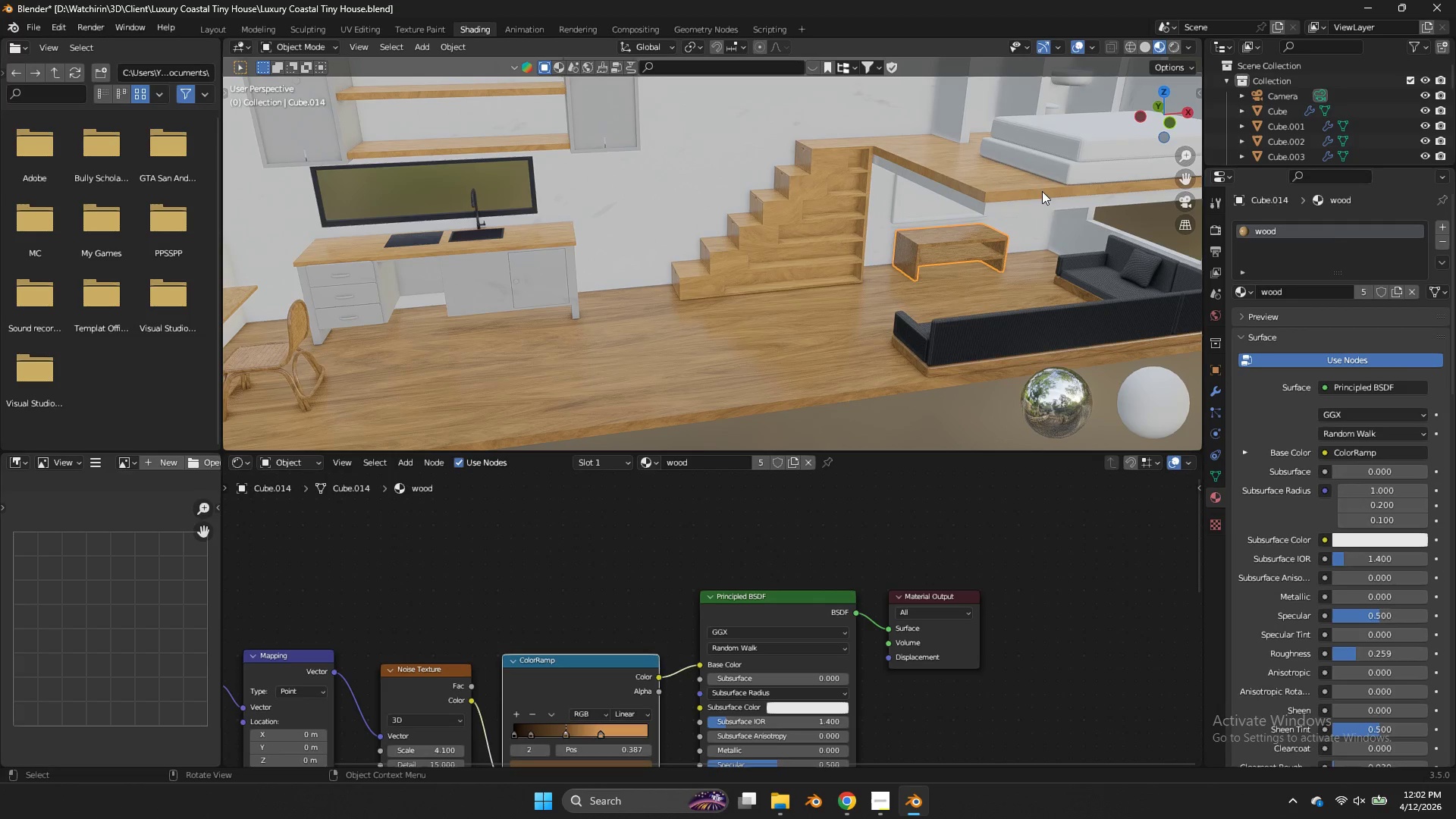 
left_click([1042, 187])
 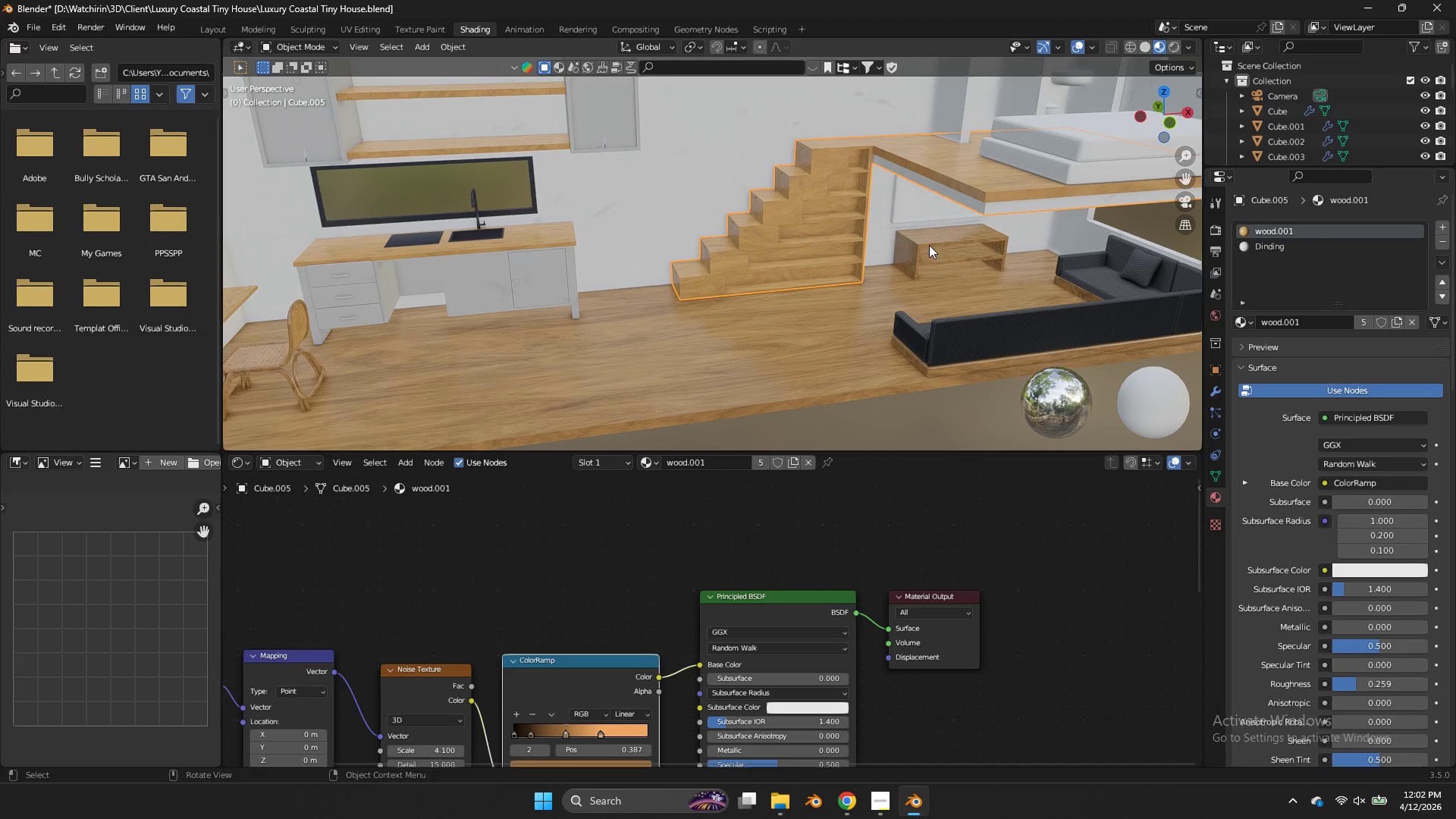 
left_click([929, 245])